 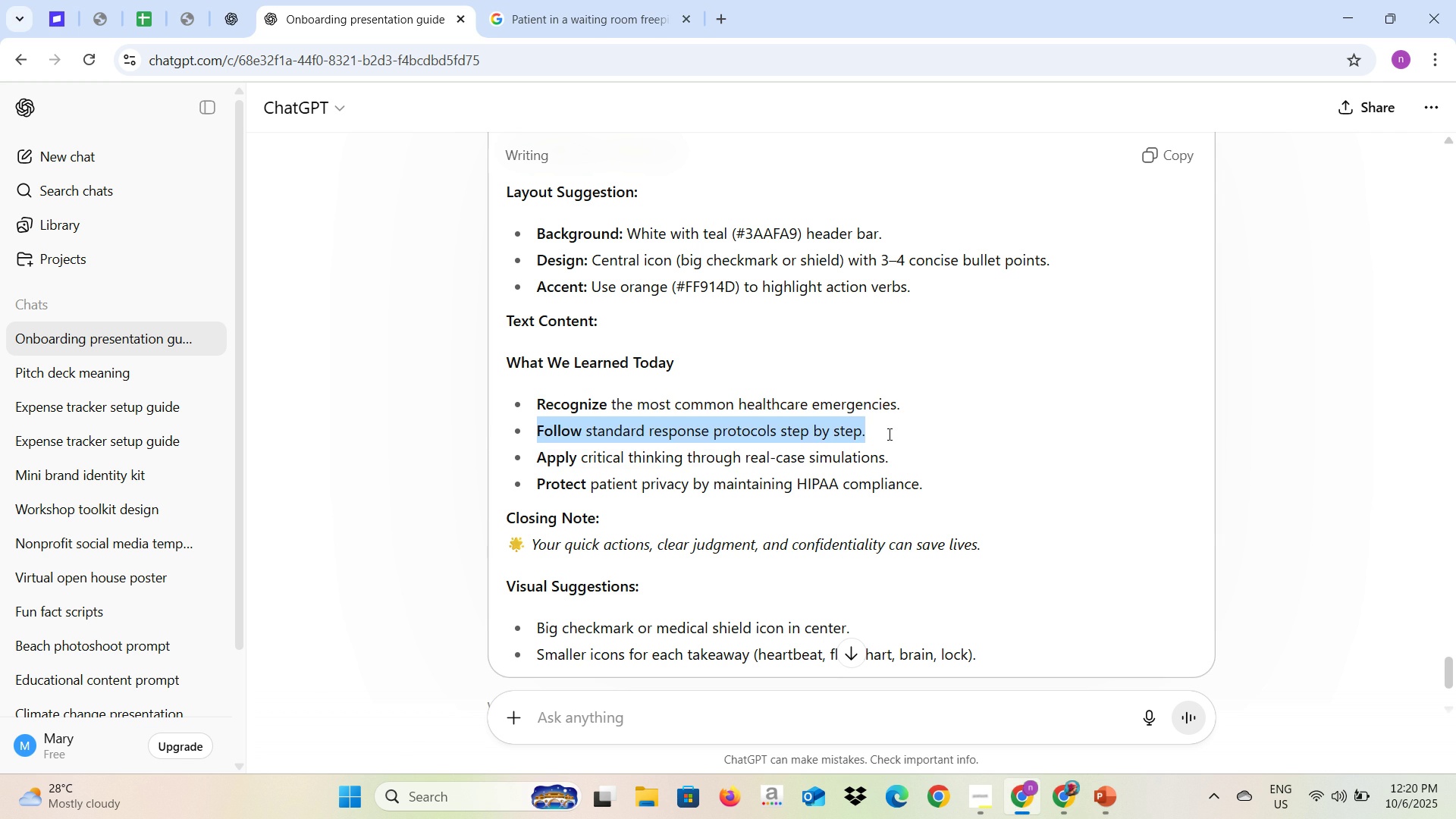 
key(Alt+AltLeft)
 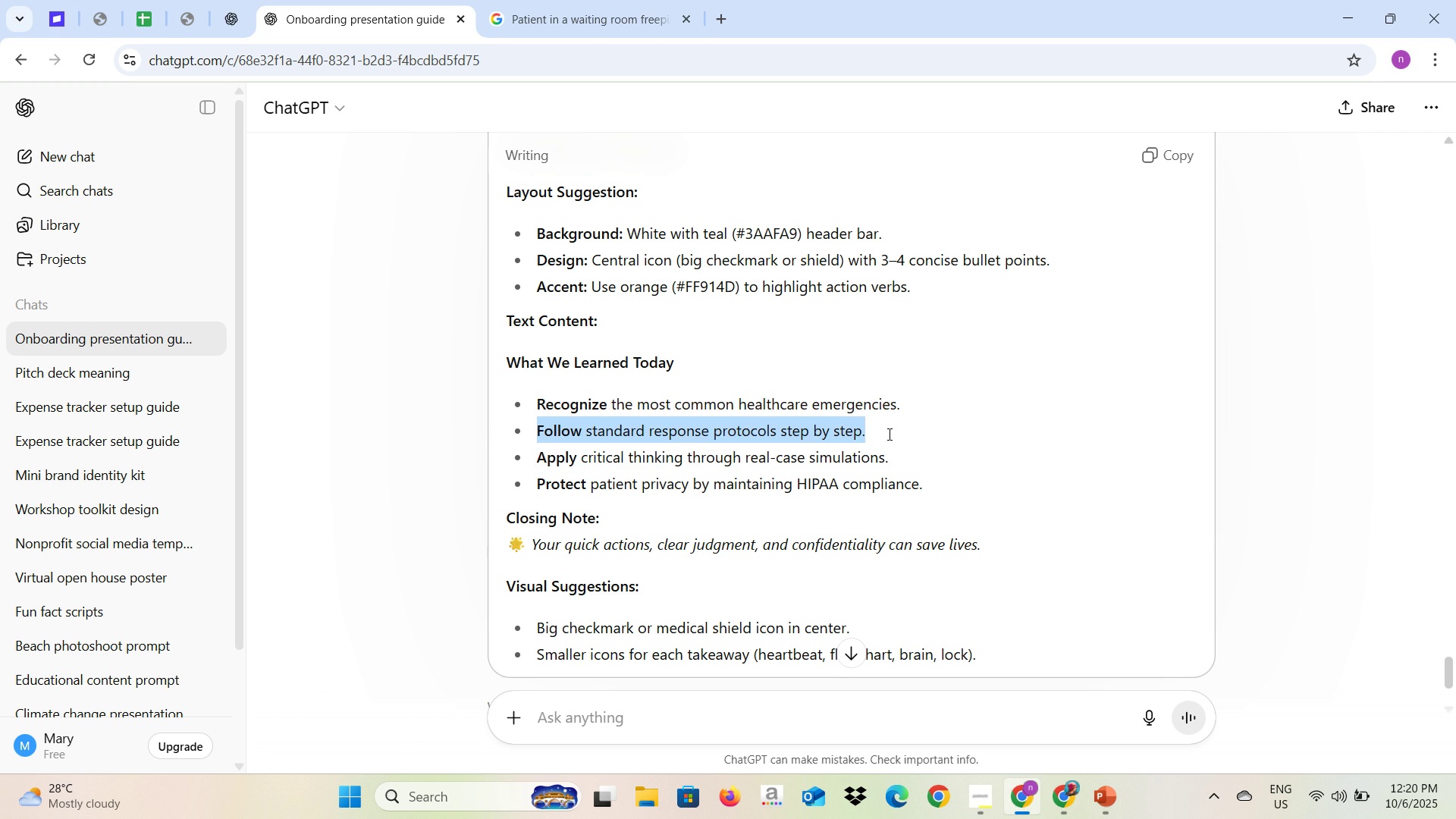 
key(Alt+Tab)
 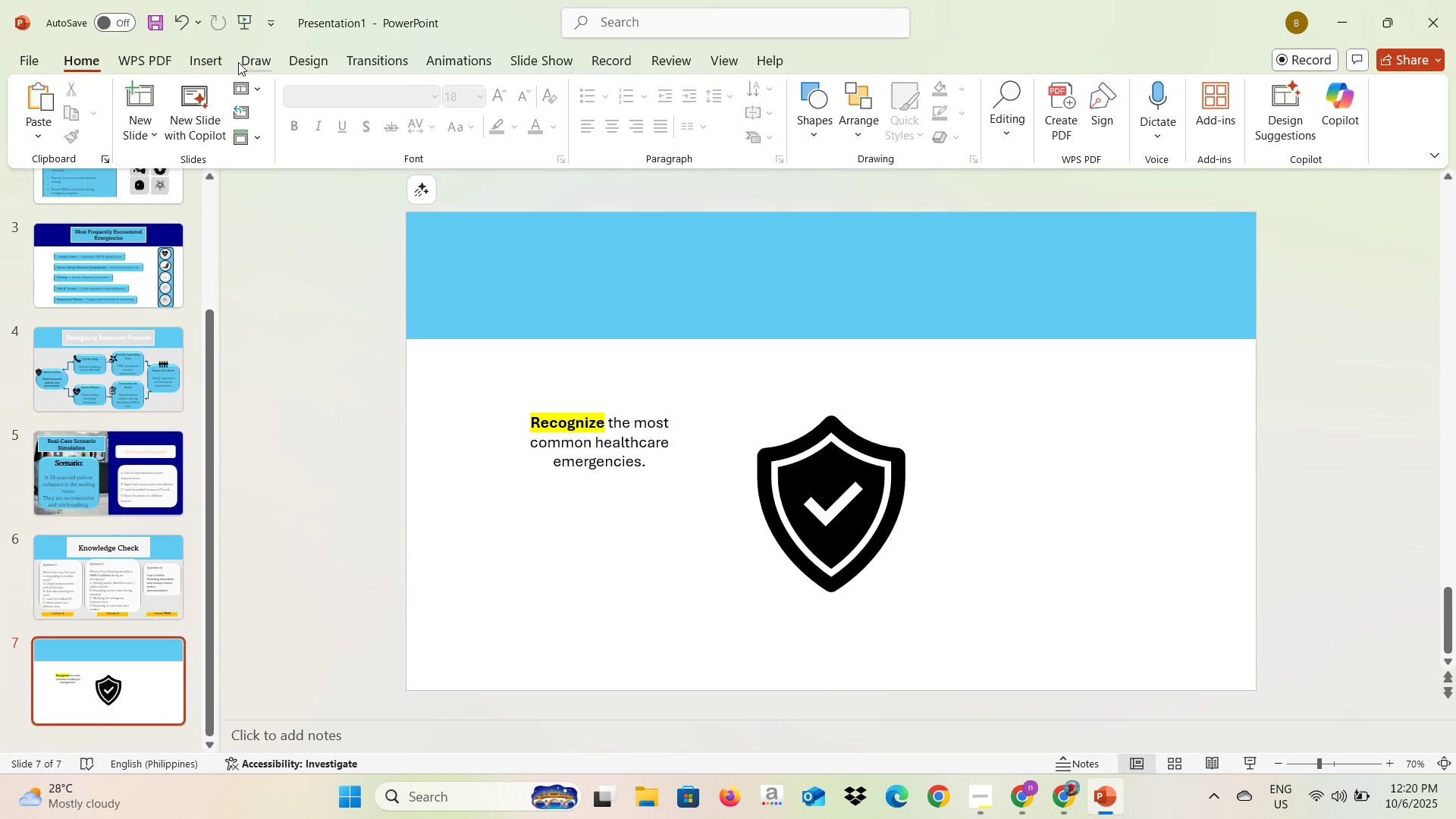 
left_click([214, 61])
 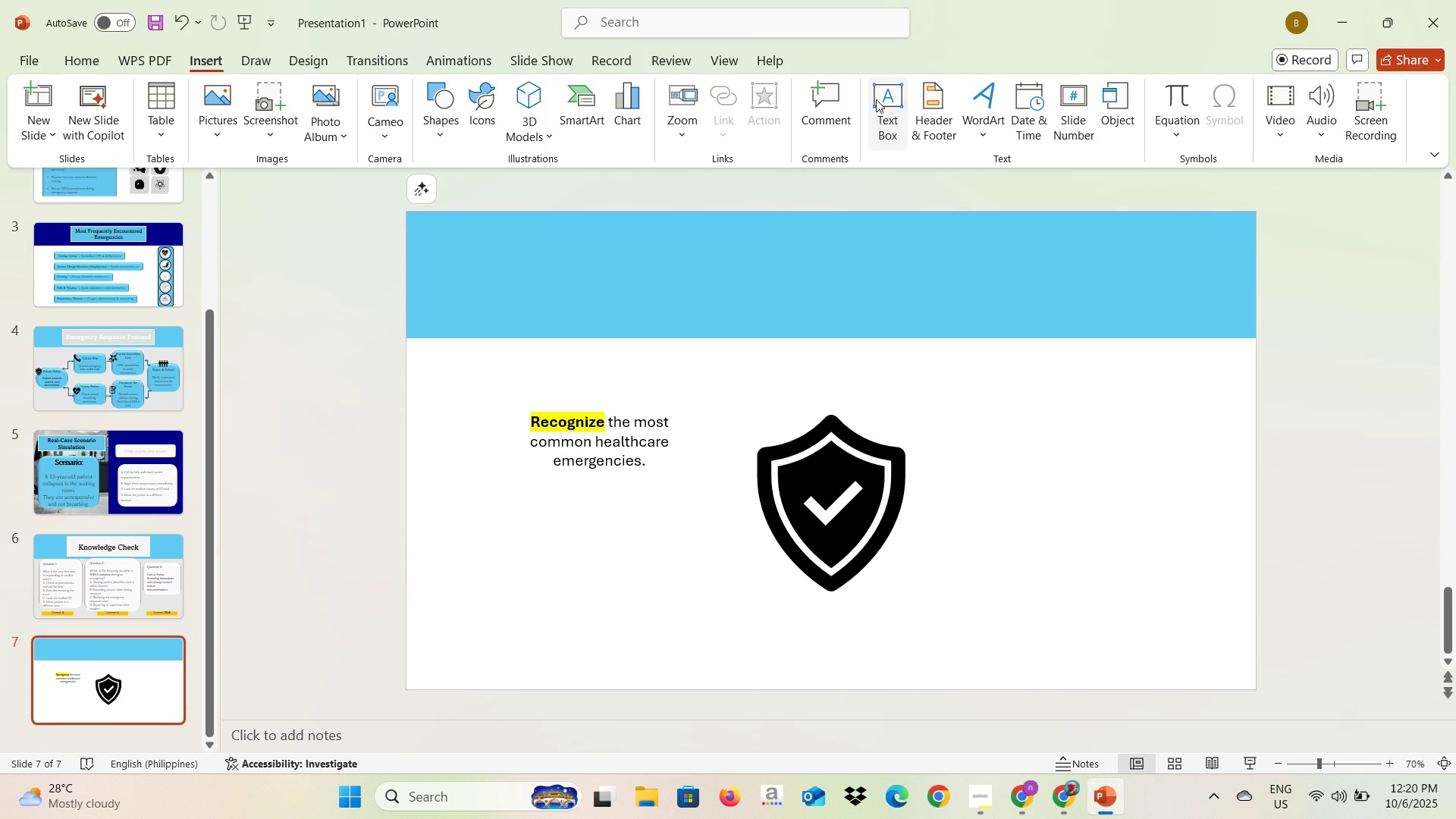 
left_click([876, 99])
 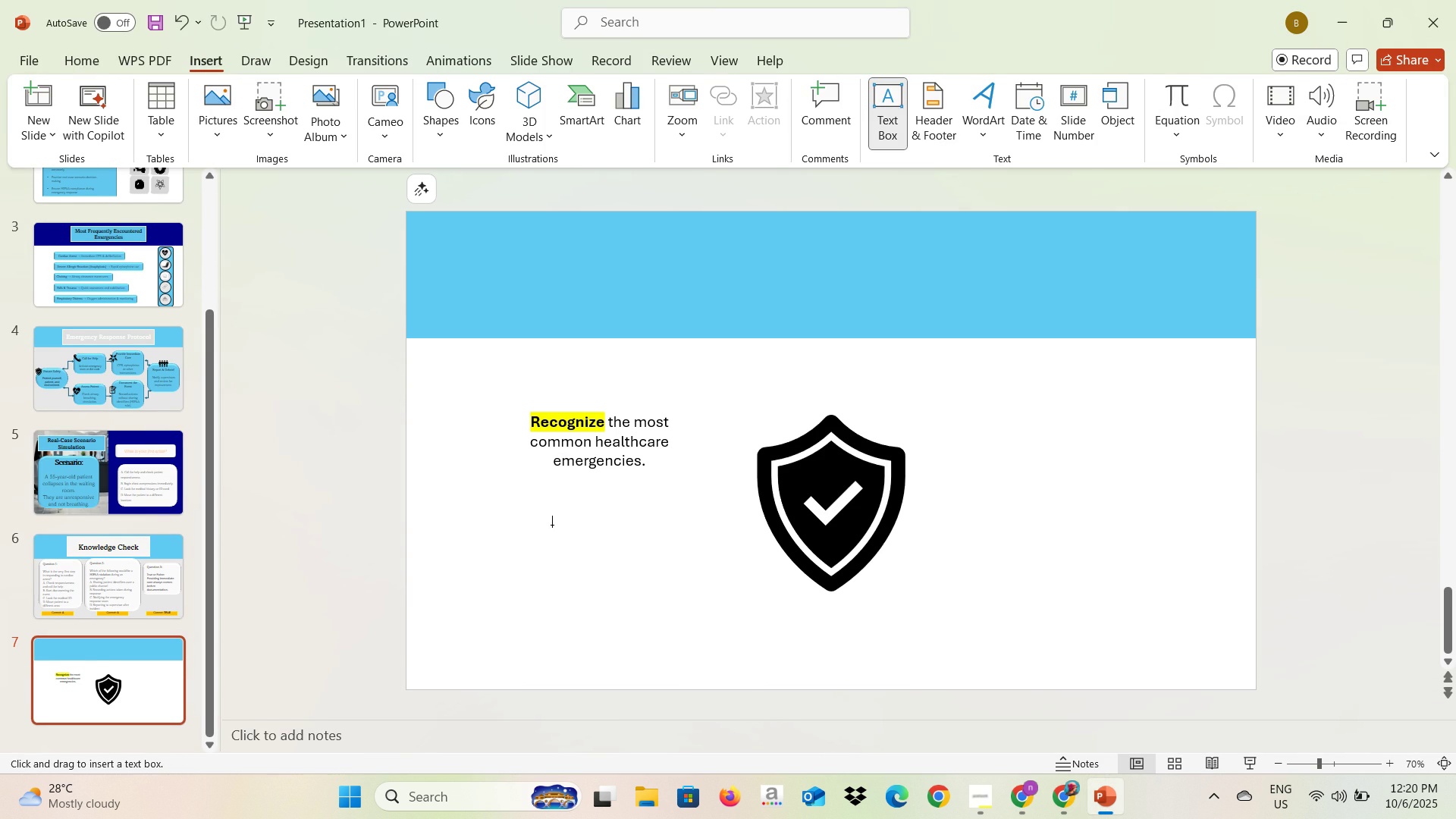 
left_click([552, 525])